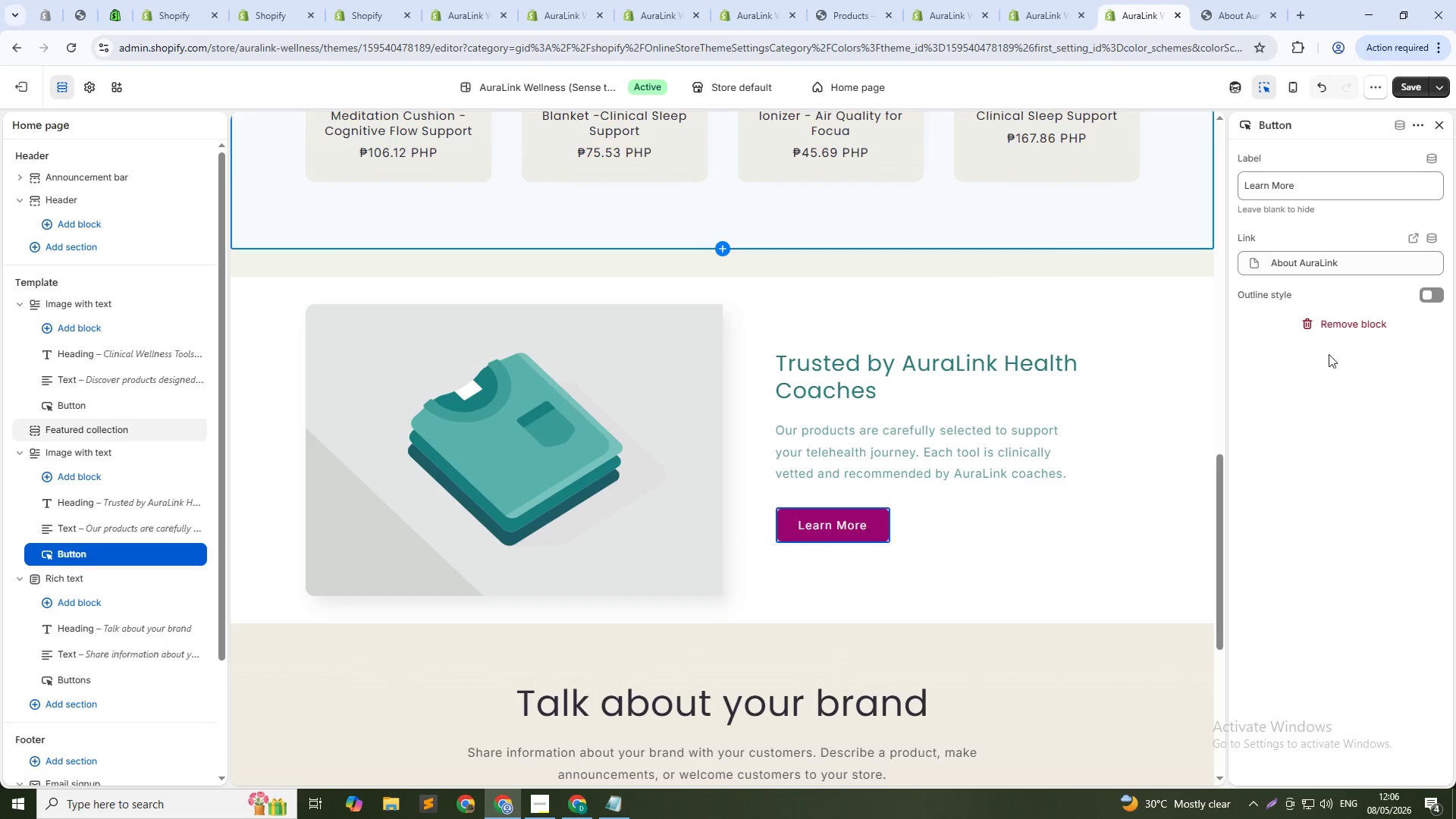 
left_click([1434, 291])
 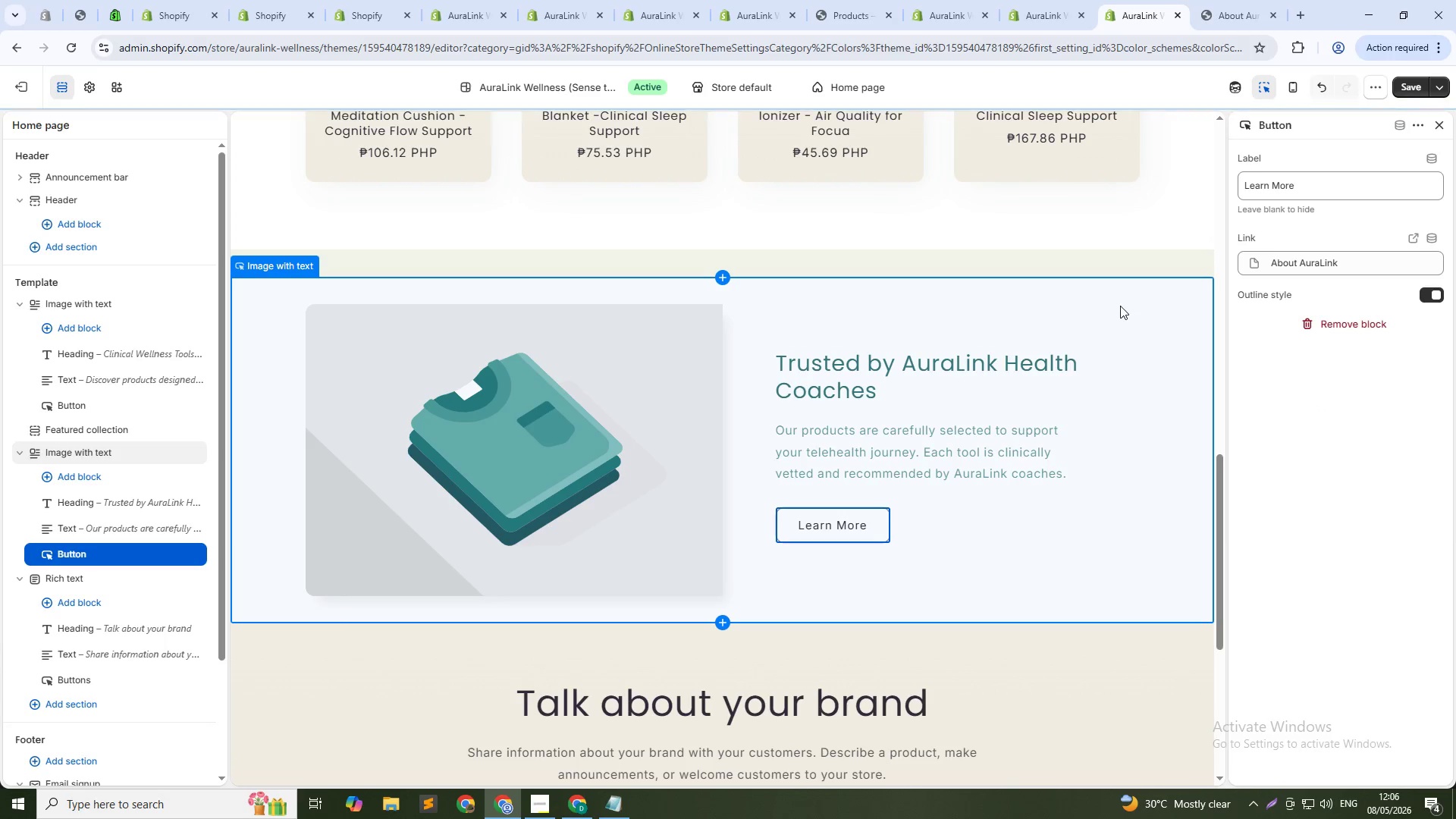 
scroll: coordinate [1120, 306], scroll_direction: up, amount: 1.0
 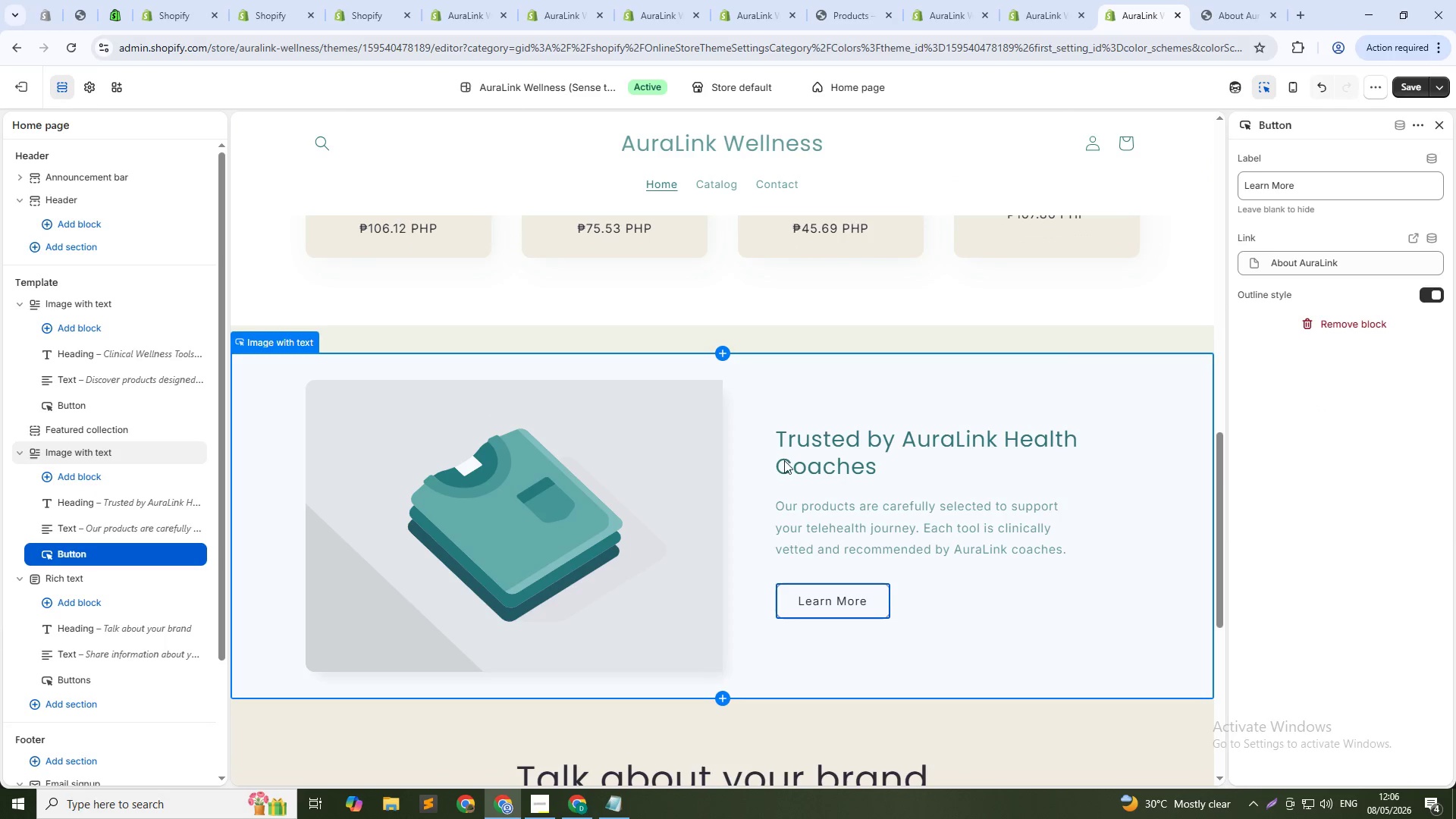 
left_click([805, 391])
 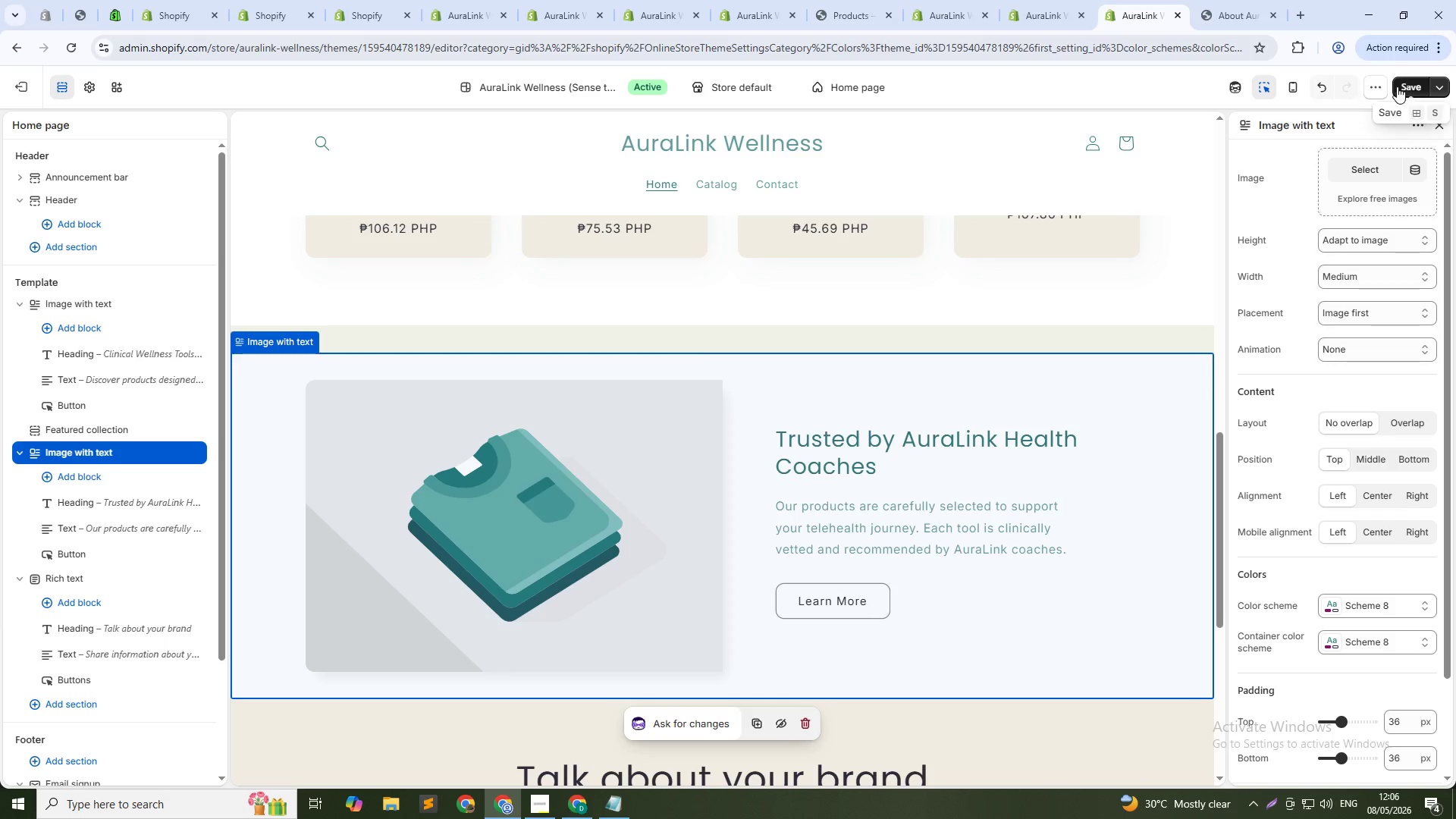 
left_click([1407, 86])
 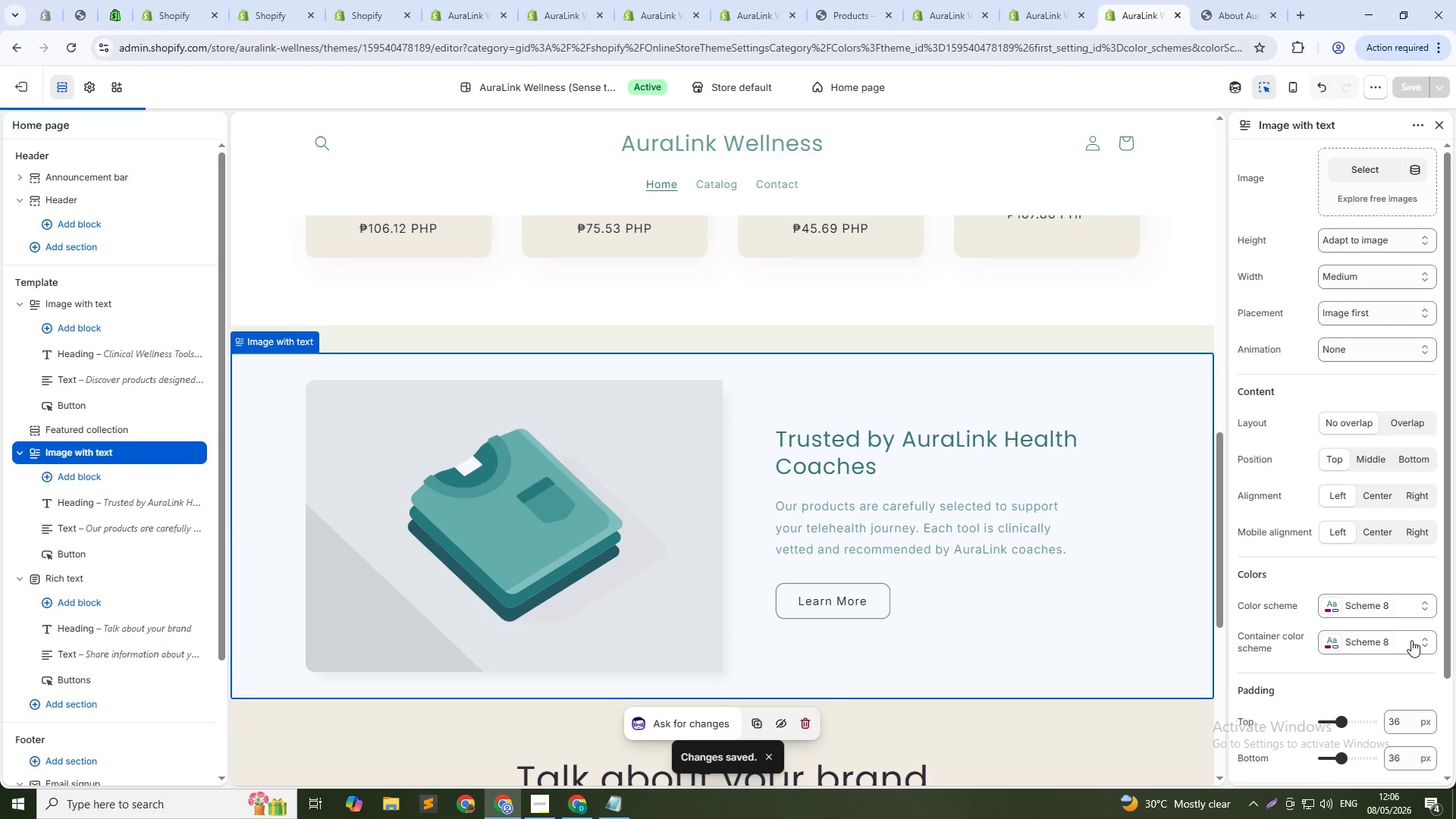 
scroll: coordinate [1349, 643], scroll_direction: down, amount: 2.0
 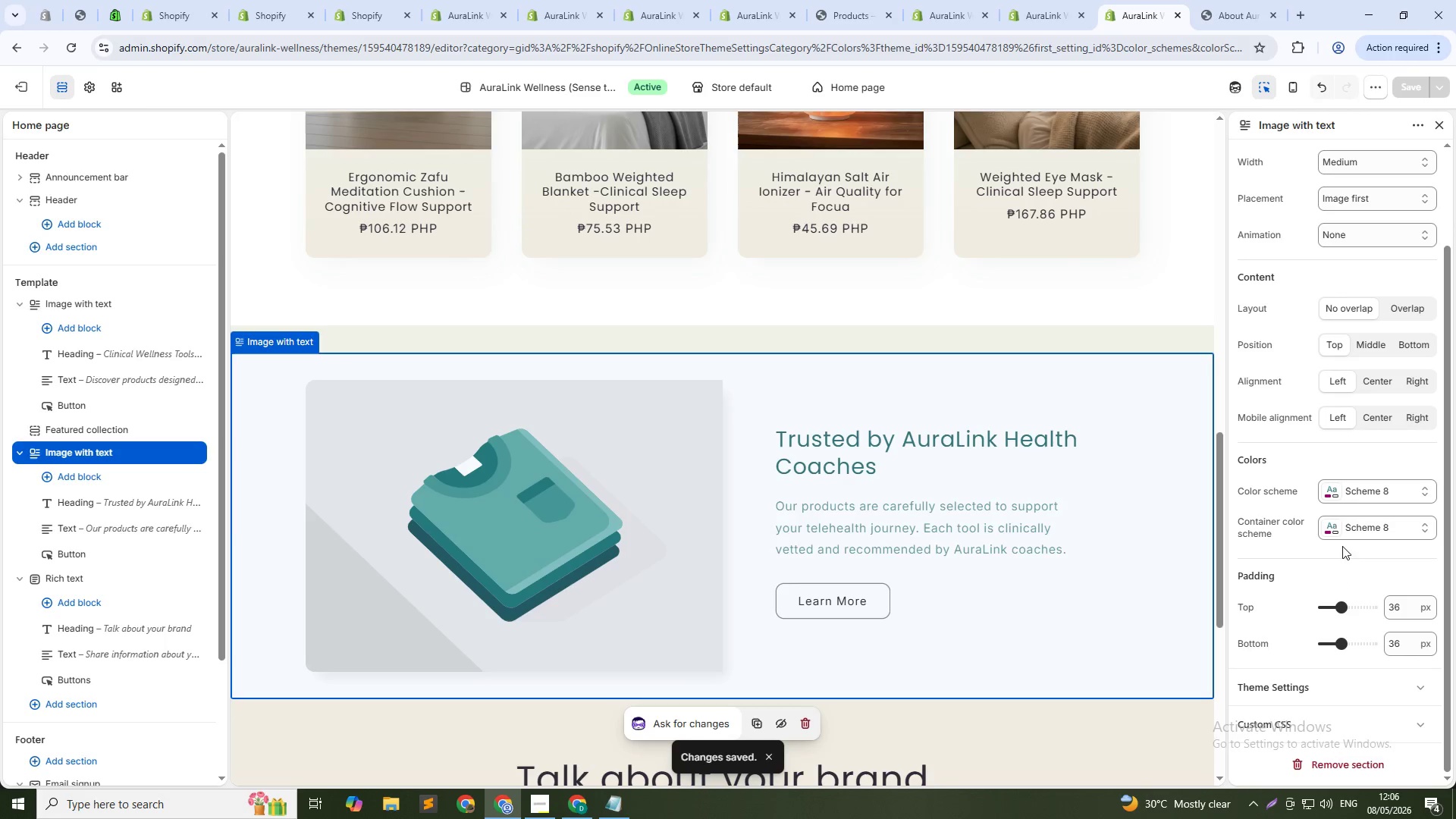 
left_click([1350, 495])
 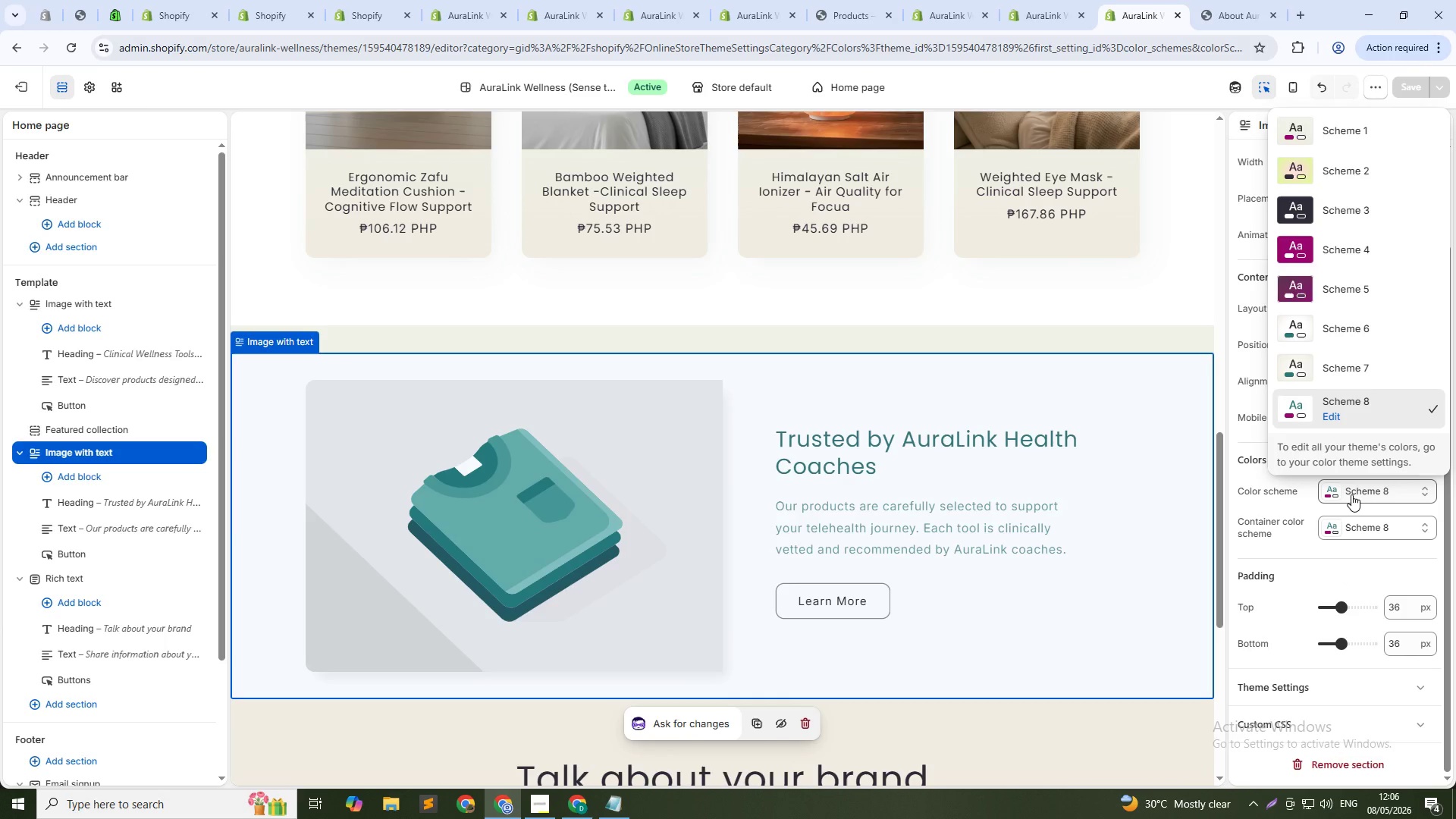 
left_click([1375, 525])
 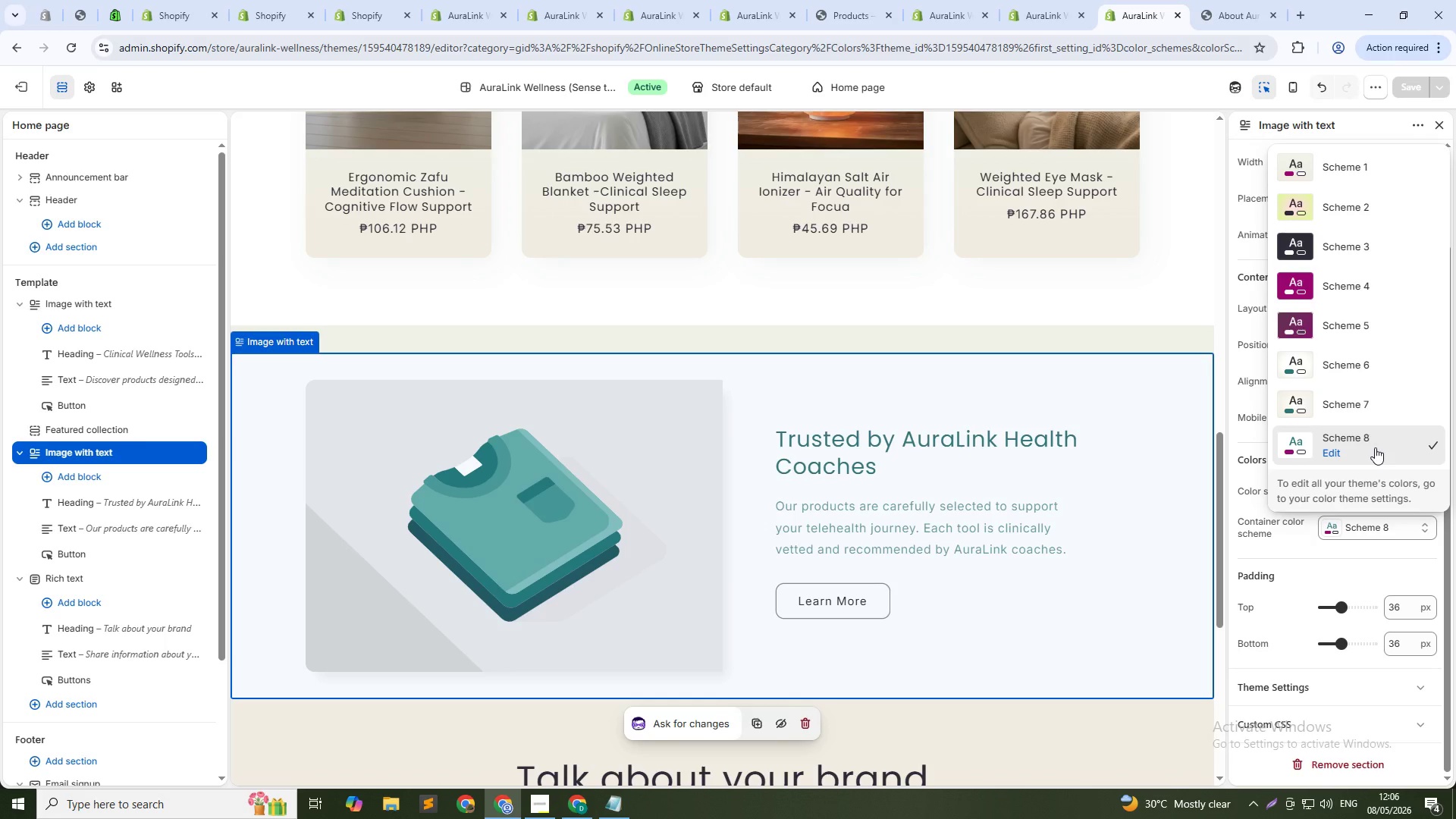 
wait(8.64)
 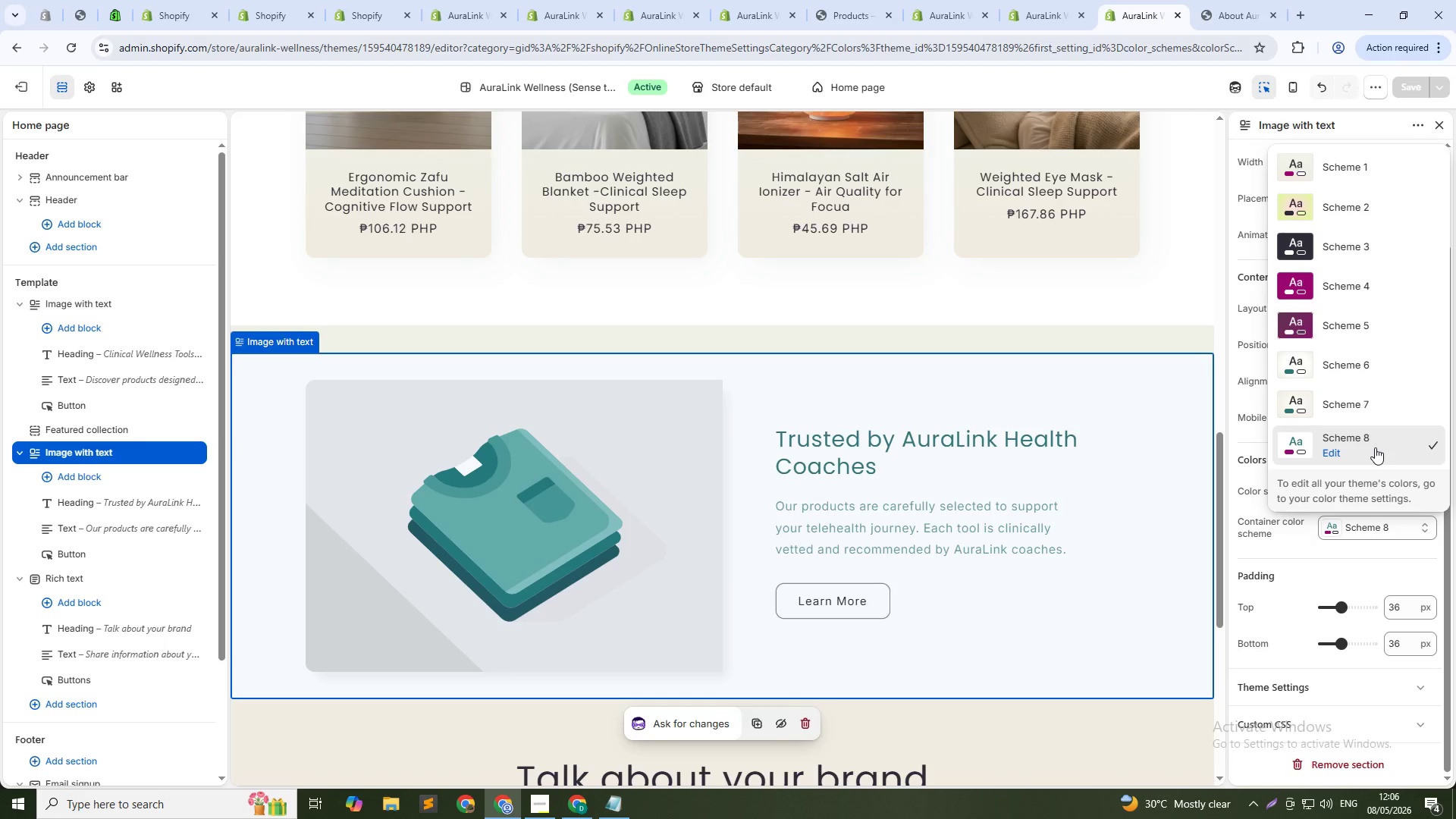 
left_click([1345, 566])
 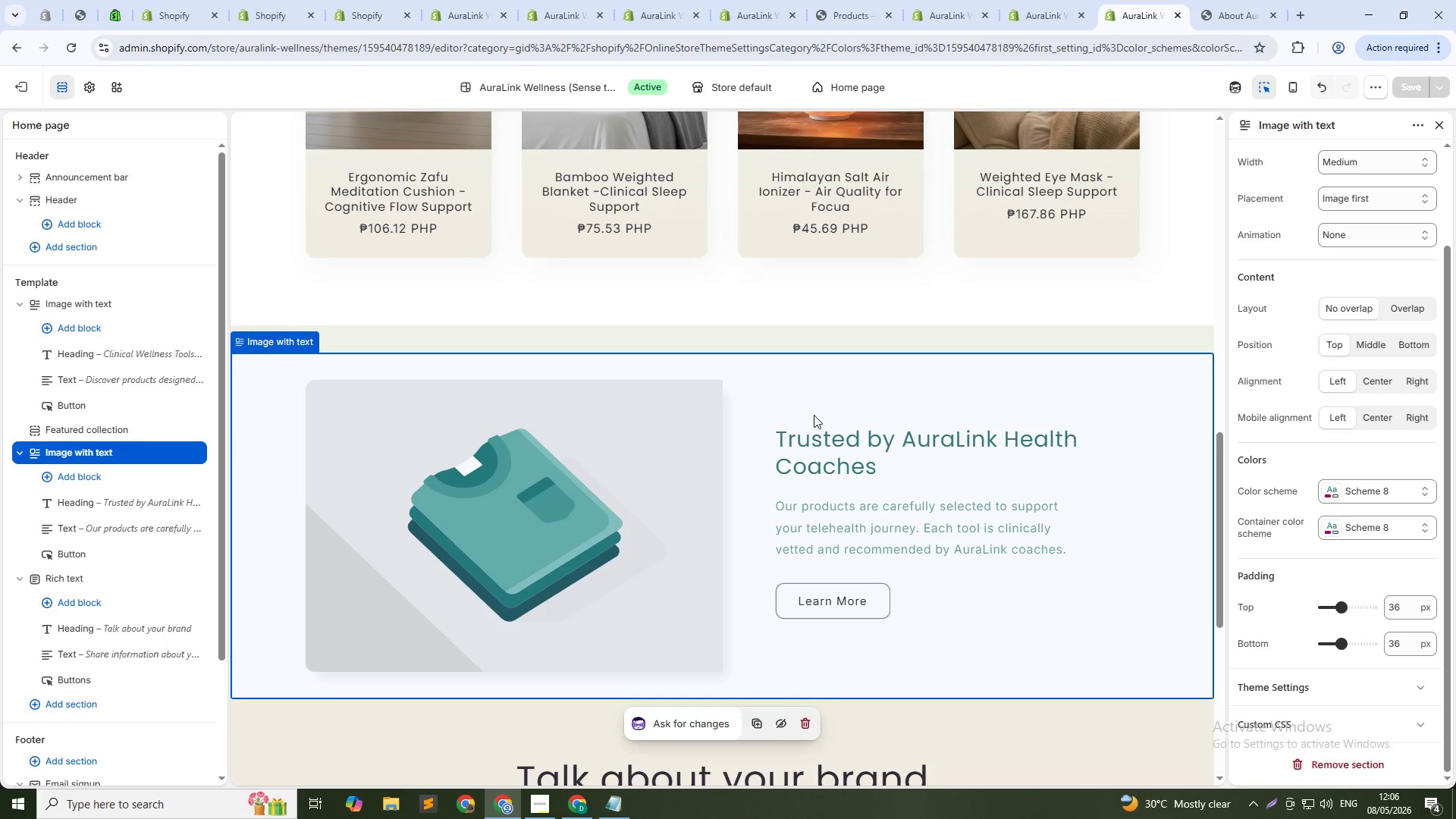 
scroll: coordinate [814, 415], scroll_direction: down, amount: 4.0
 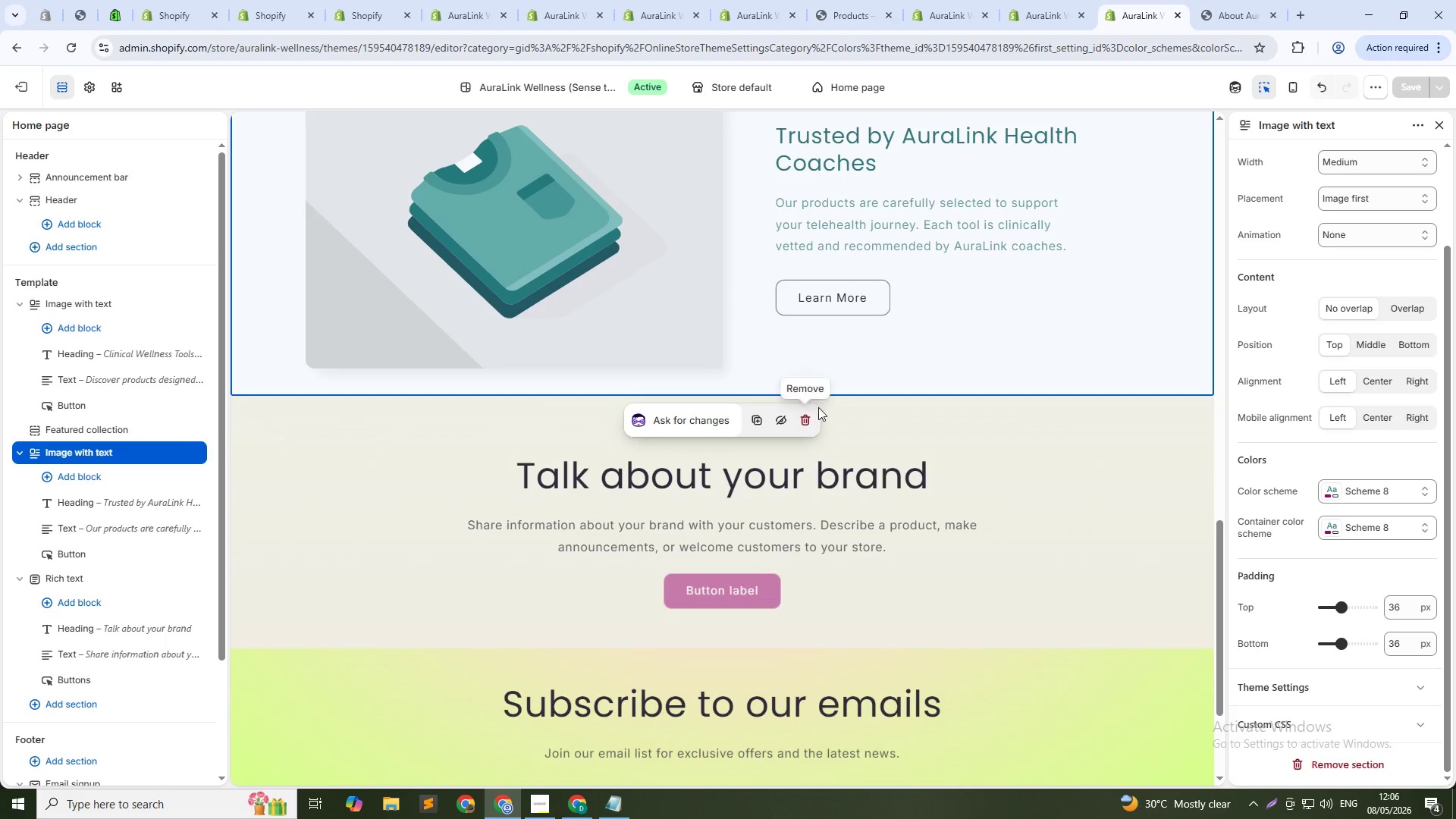 
scroll: coordinate [1043, 411], scroll_direction: up, amount: 23.0
 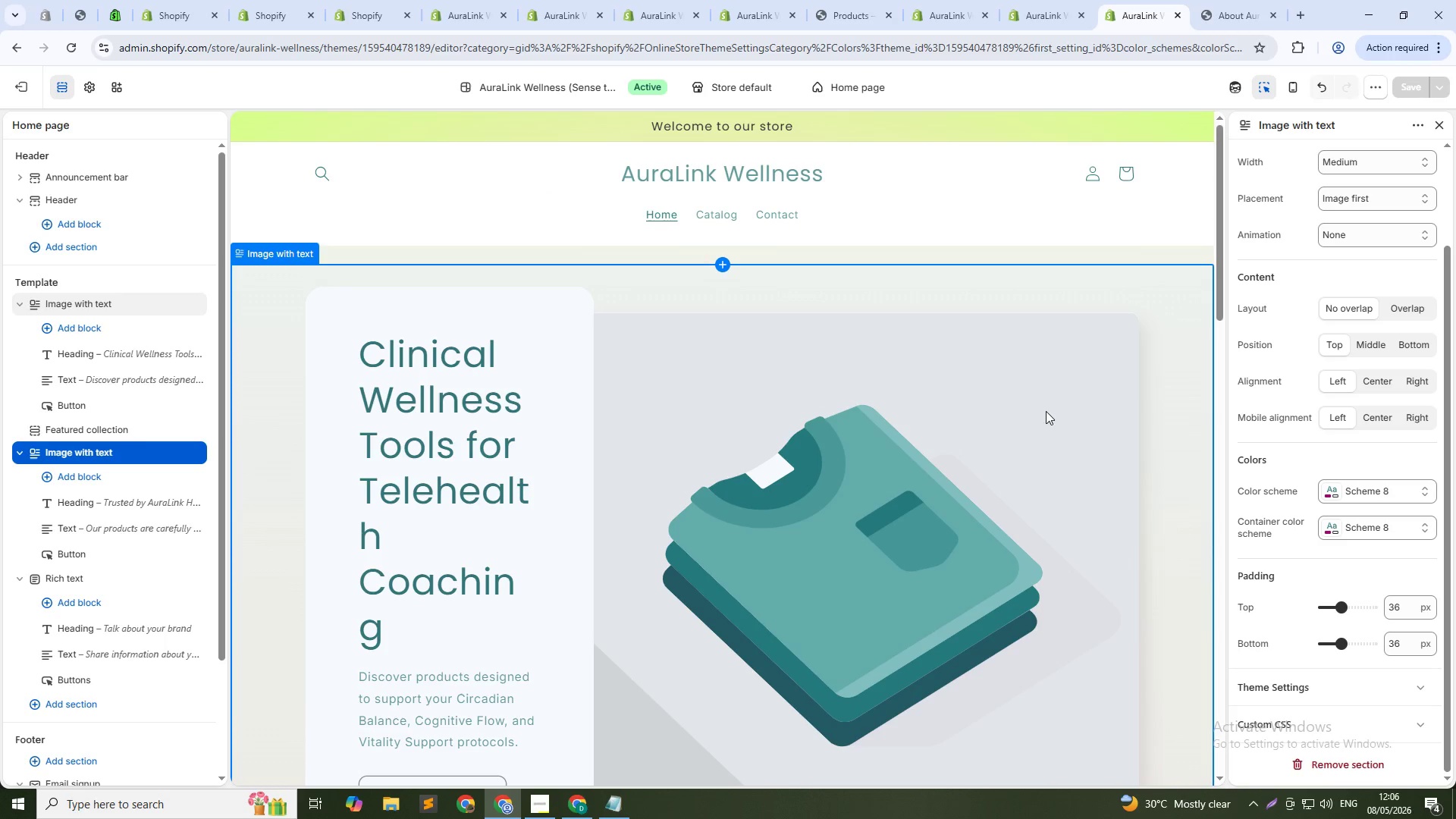 
scroll: coordinate [1046, 411], scroll_direction: down, amount: 4.0
 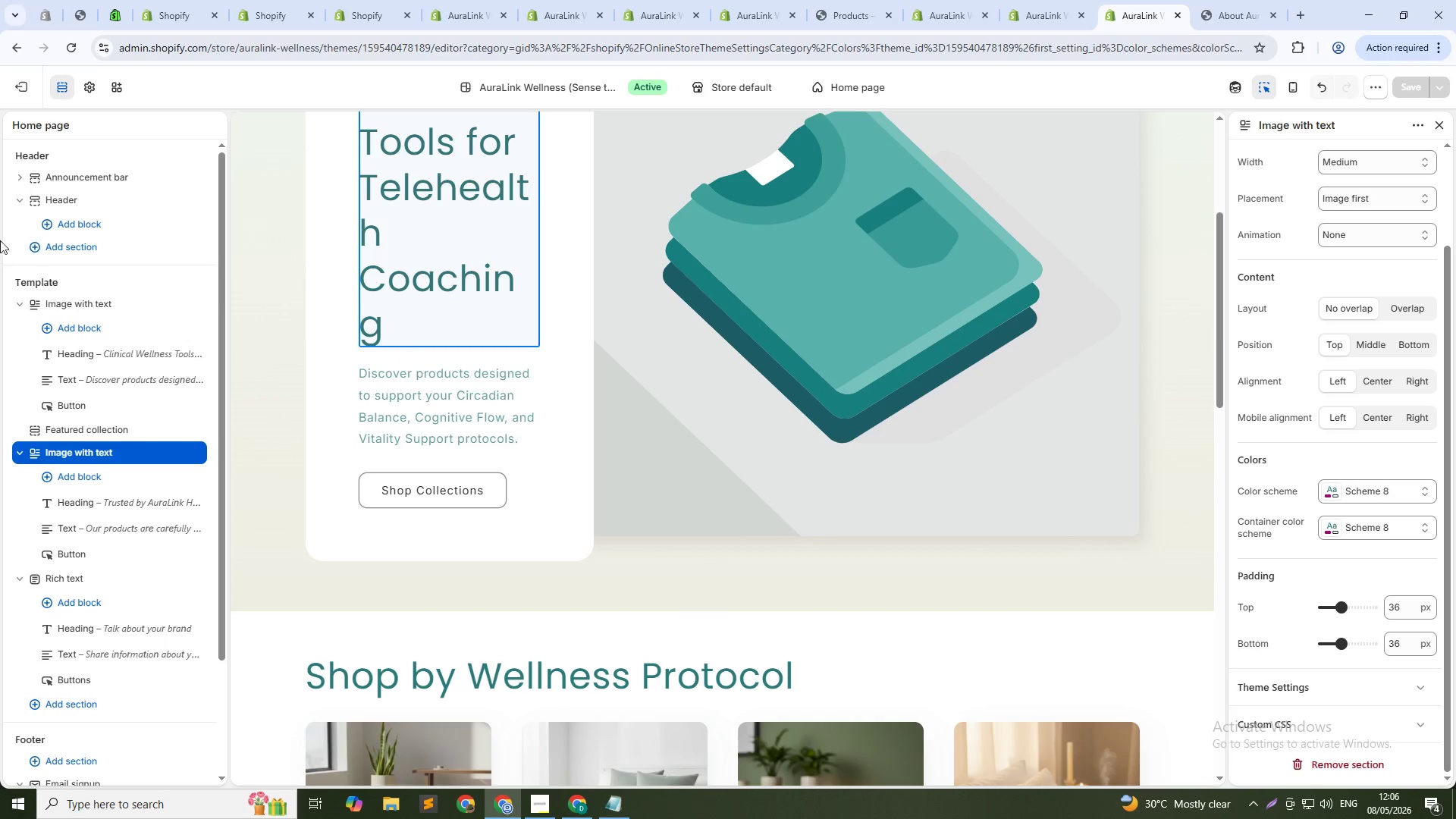 
left_click([93, 86])
 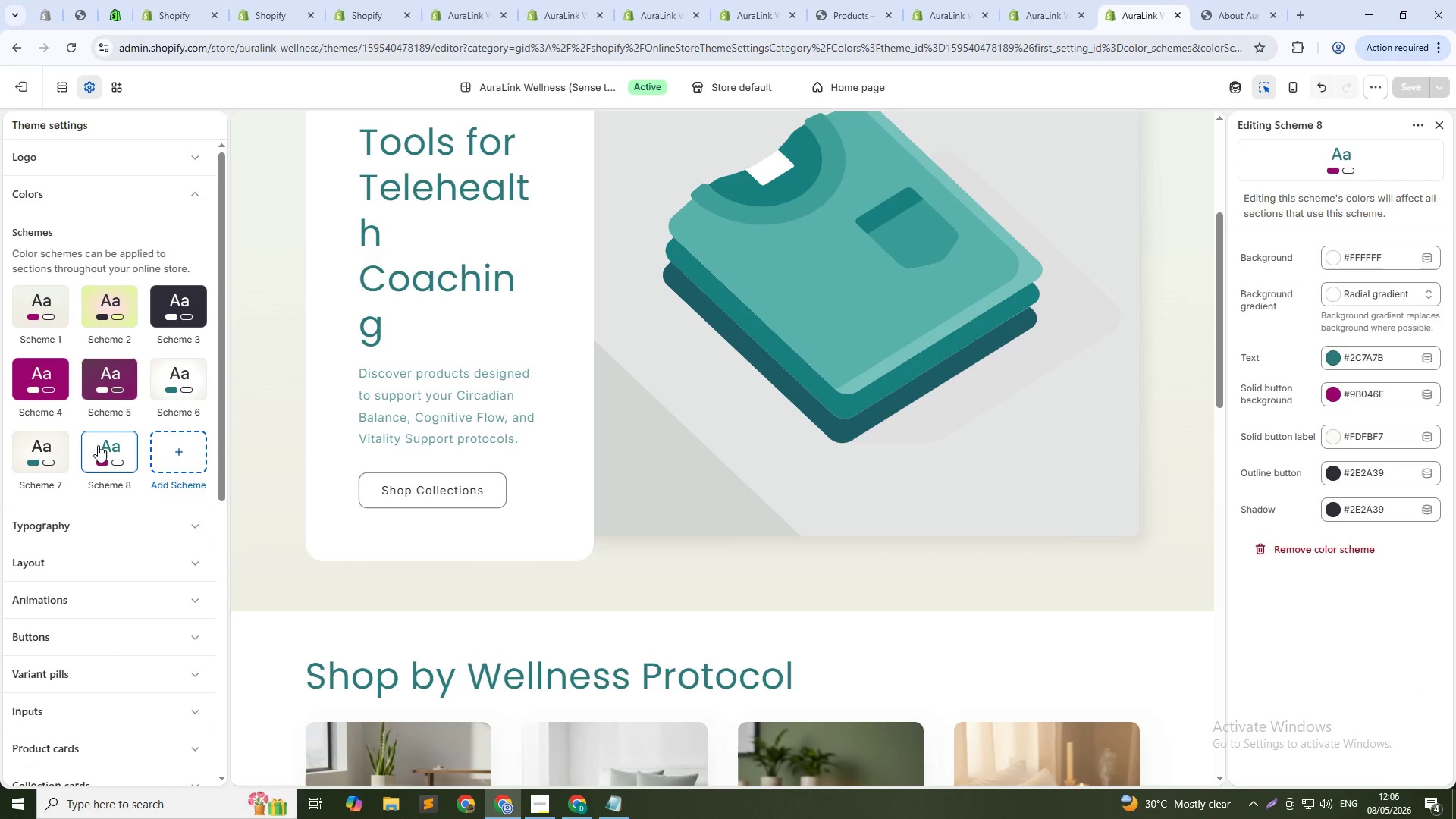 
left_click([102, 452])
 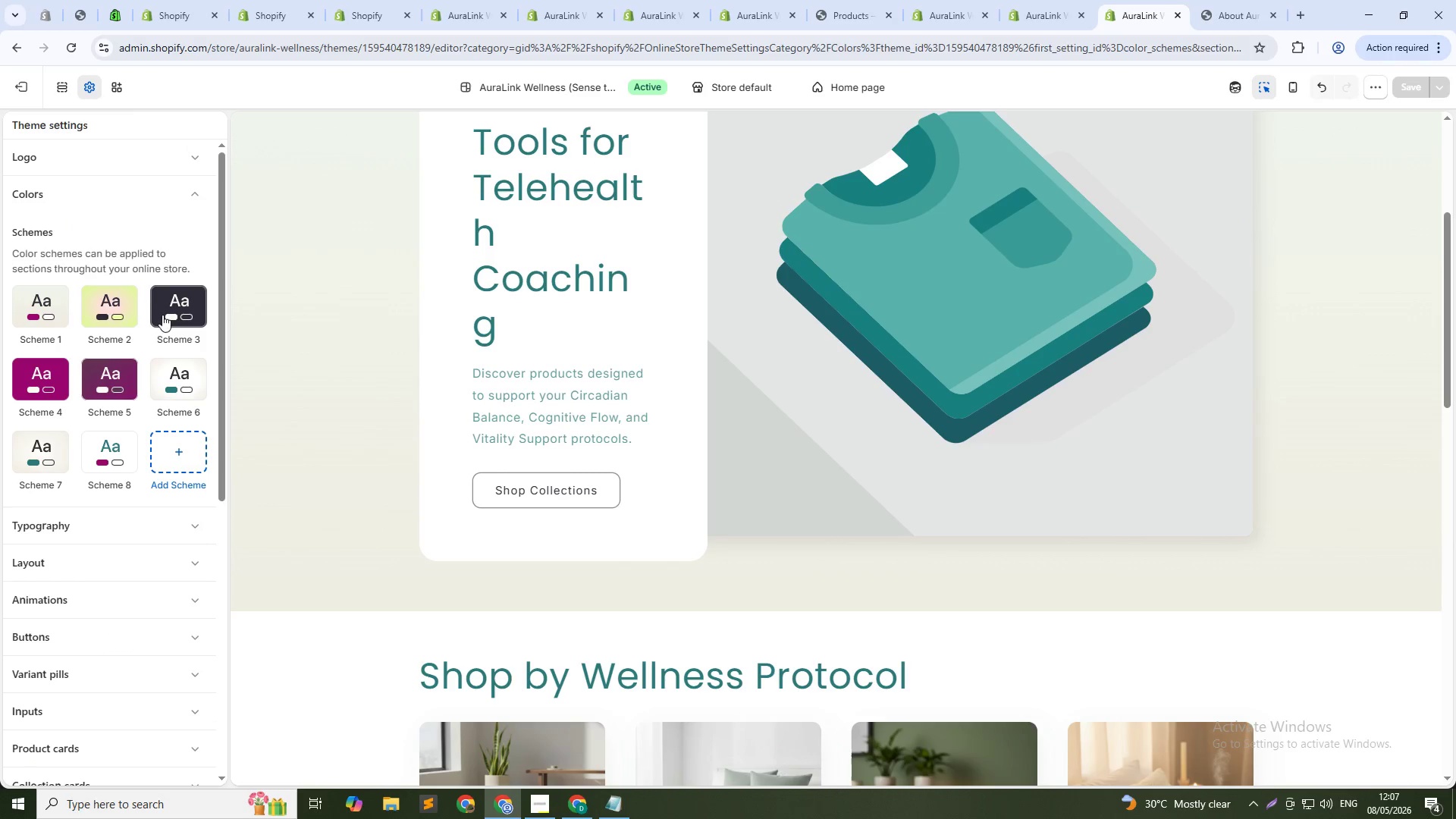 
left_click([104, 445])
 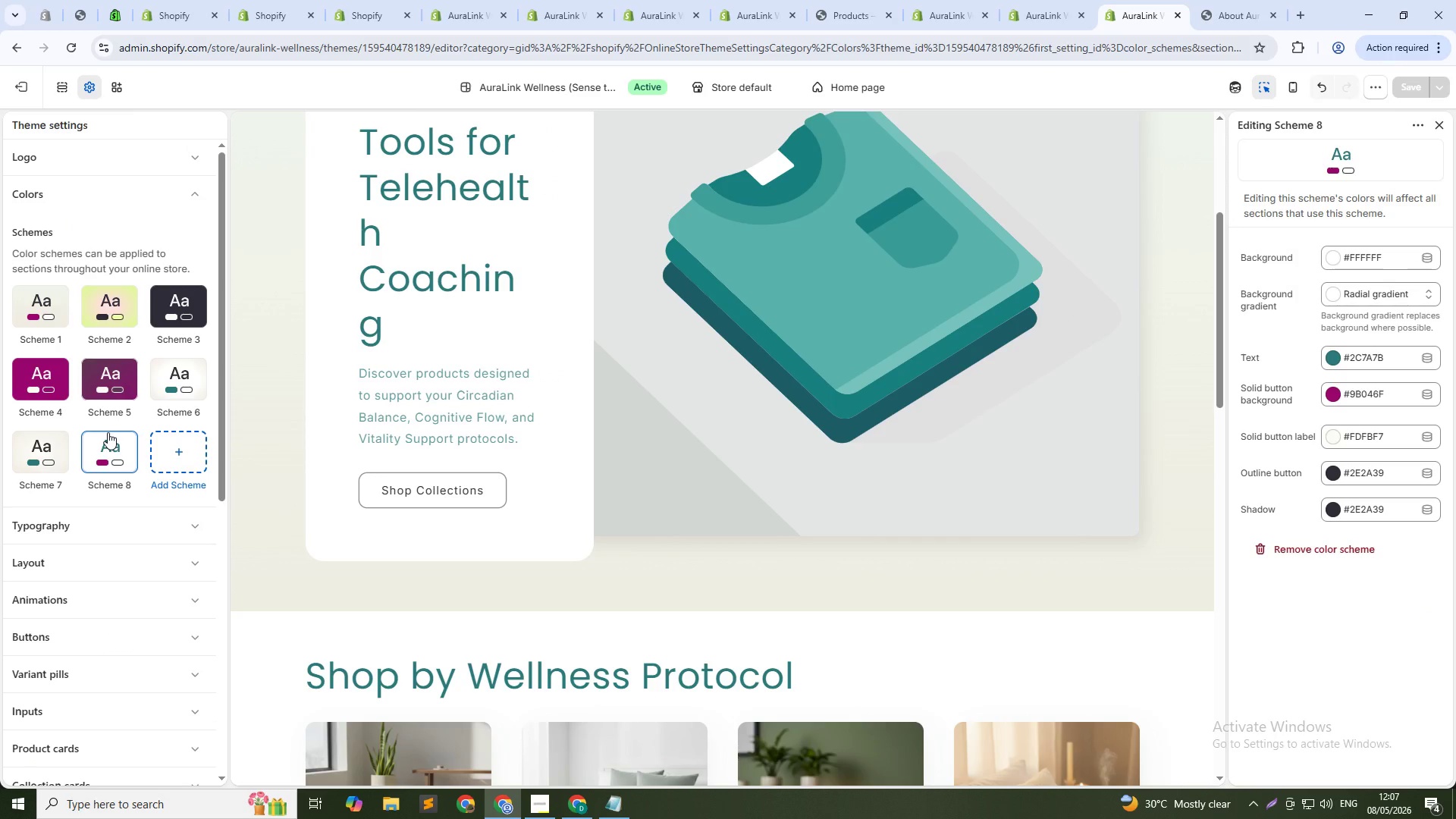 
wait(6.09)
 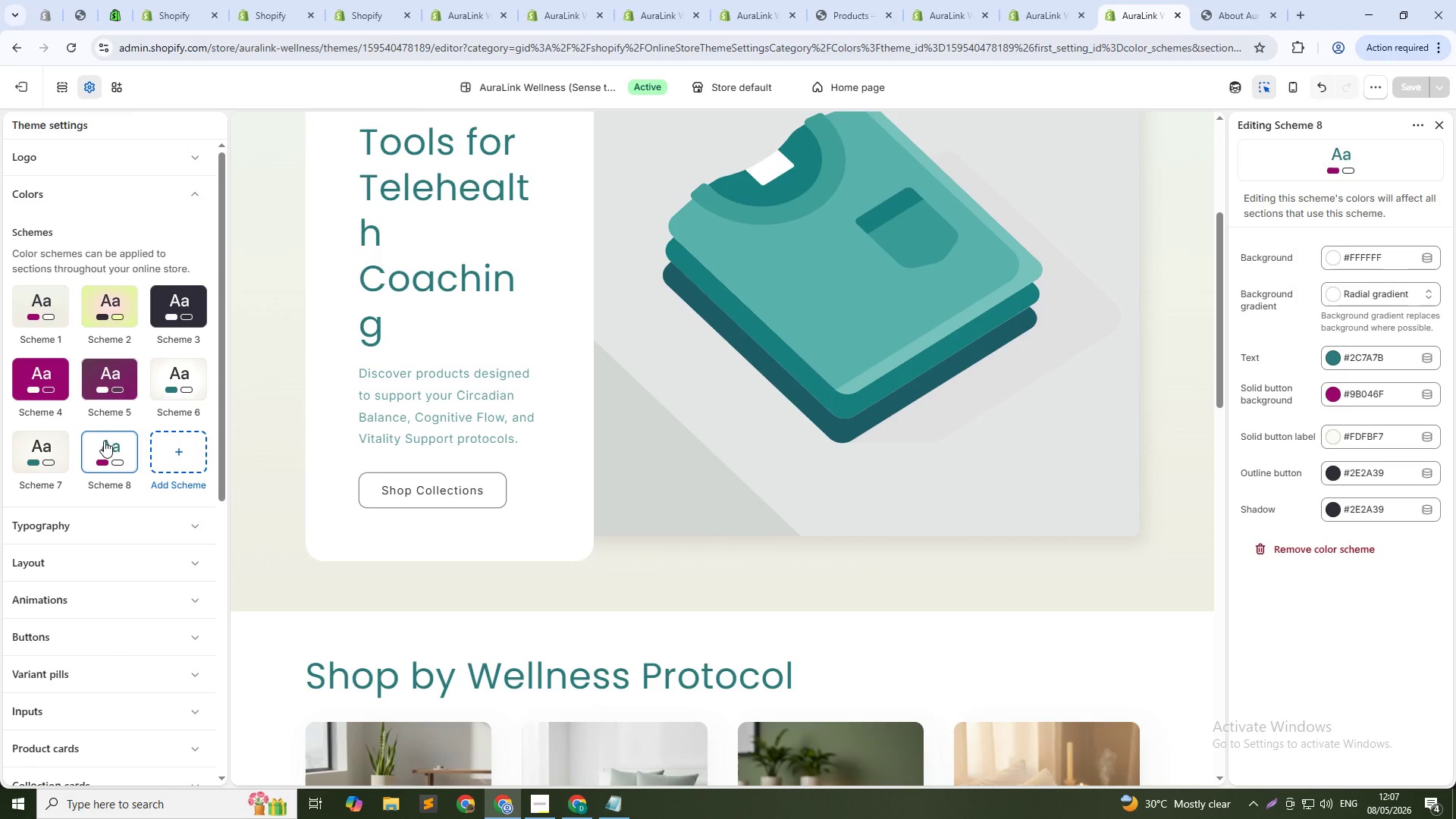 
scroll: coordinate [797, 392], scroll_direction: down, amount: 13.0
 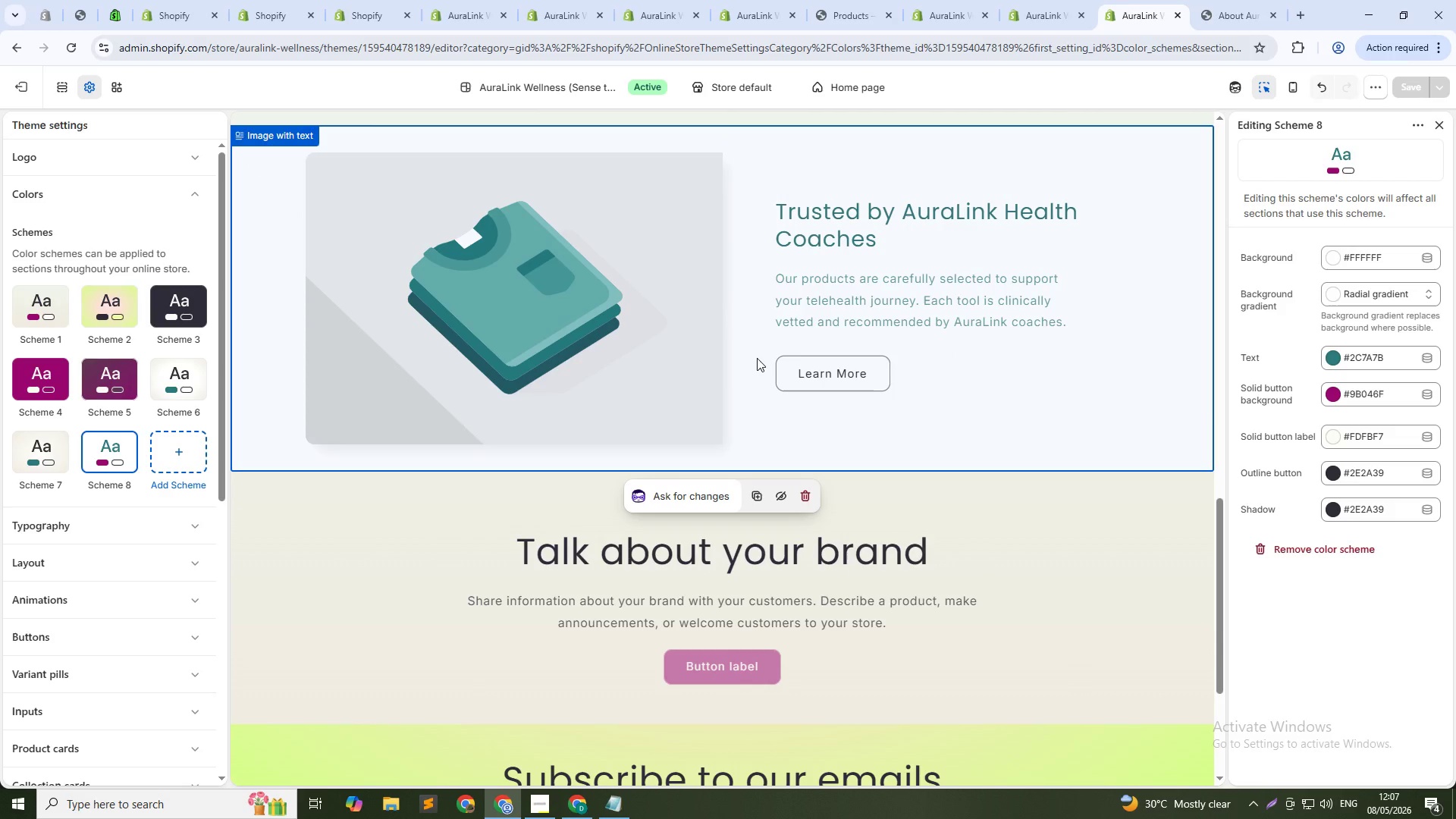 
left_click([757, 358])
 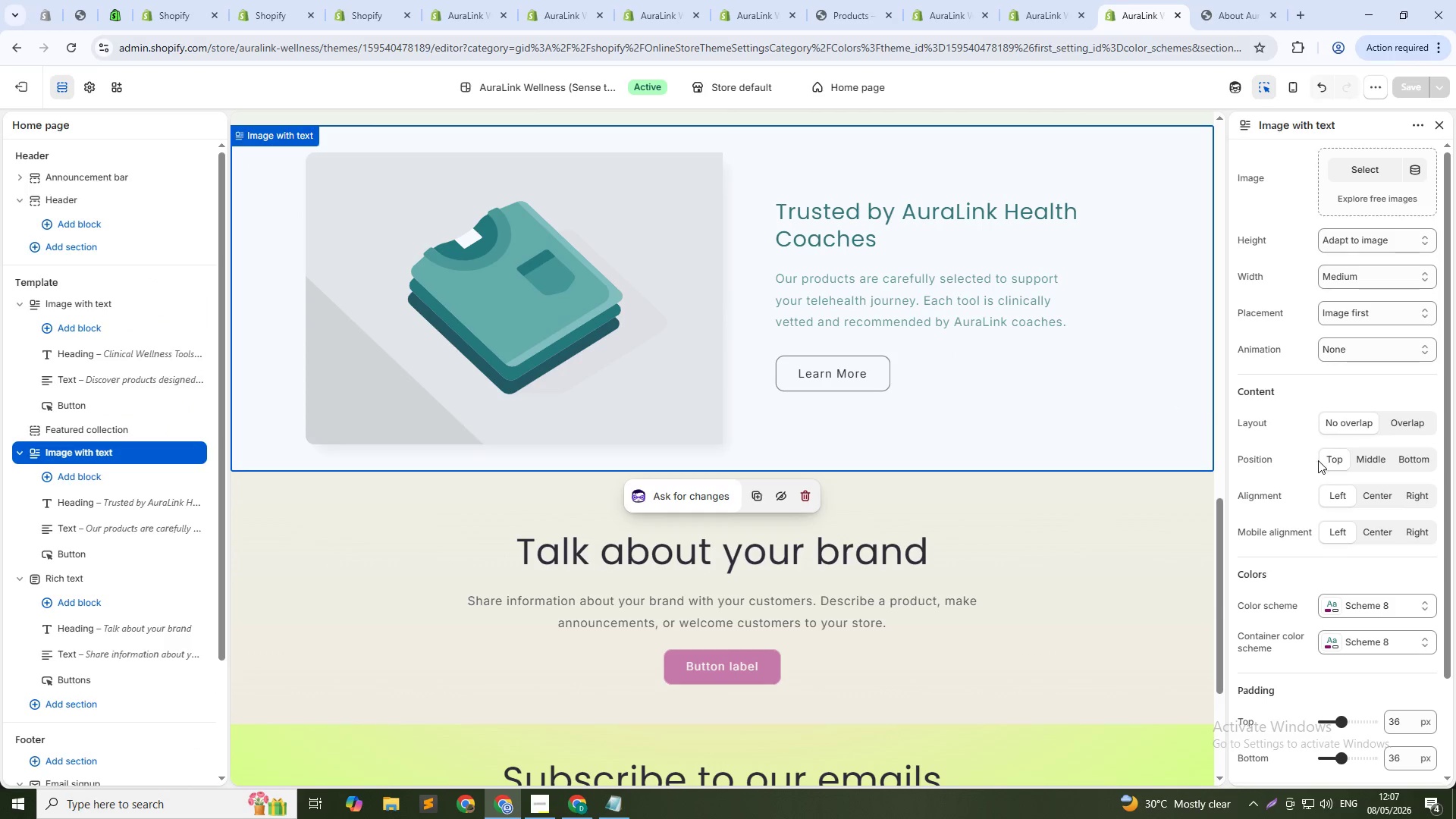 
scroll: coordinate [1331, 479], scroll_direction: down, amount: 5.0